 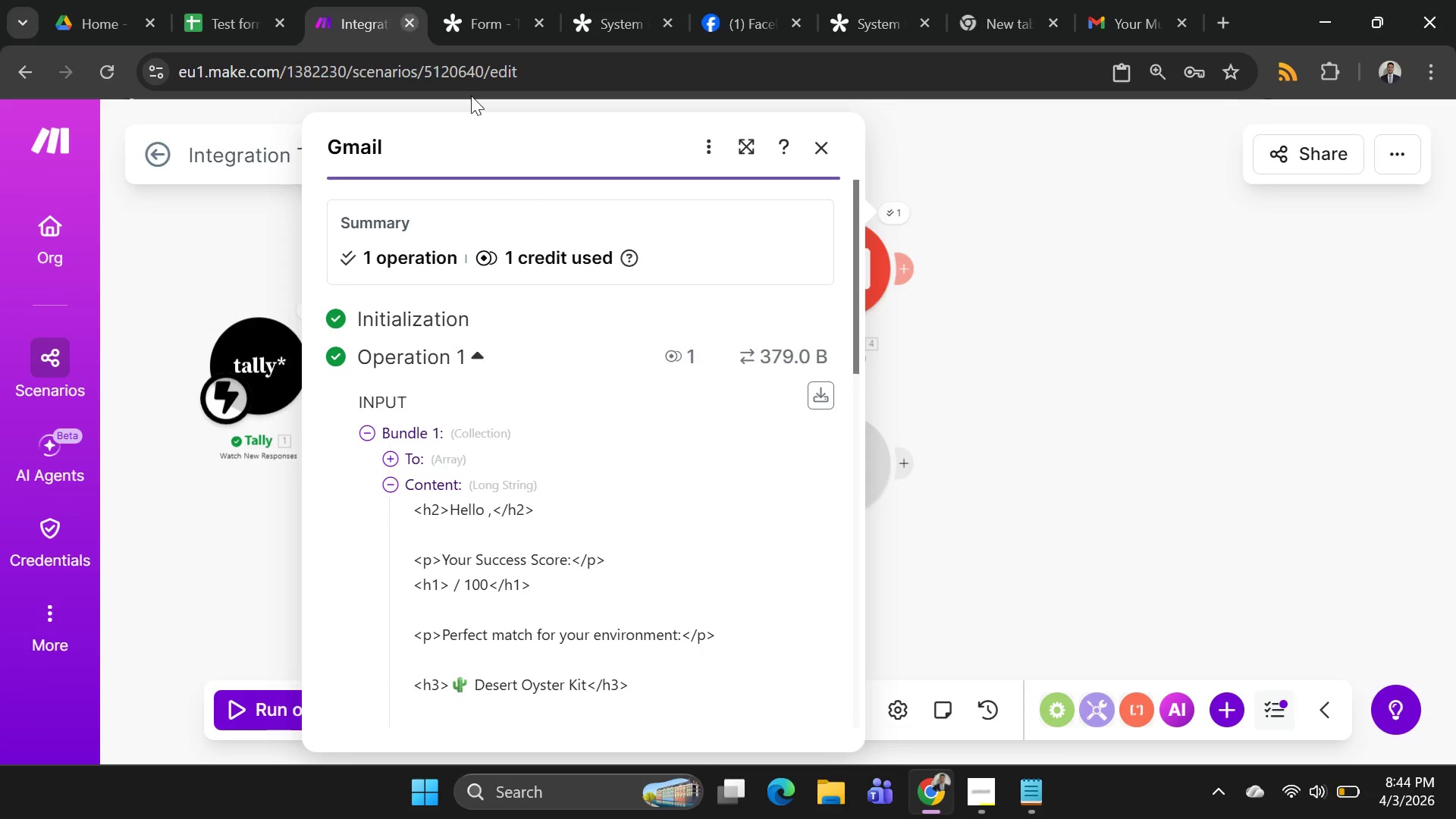 
left_click([1028, 389])
 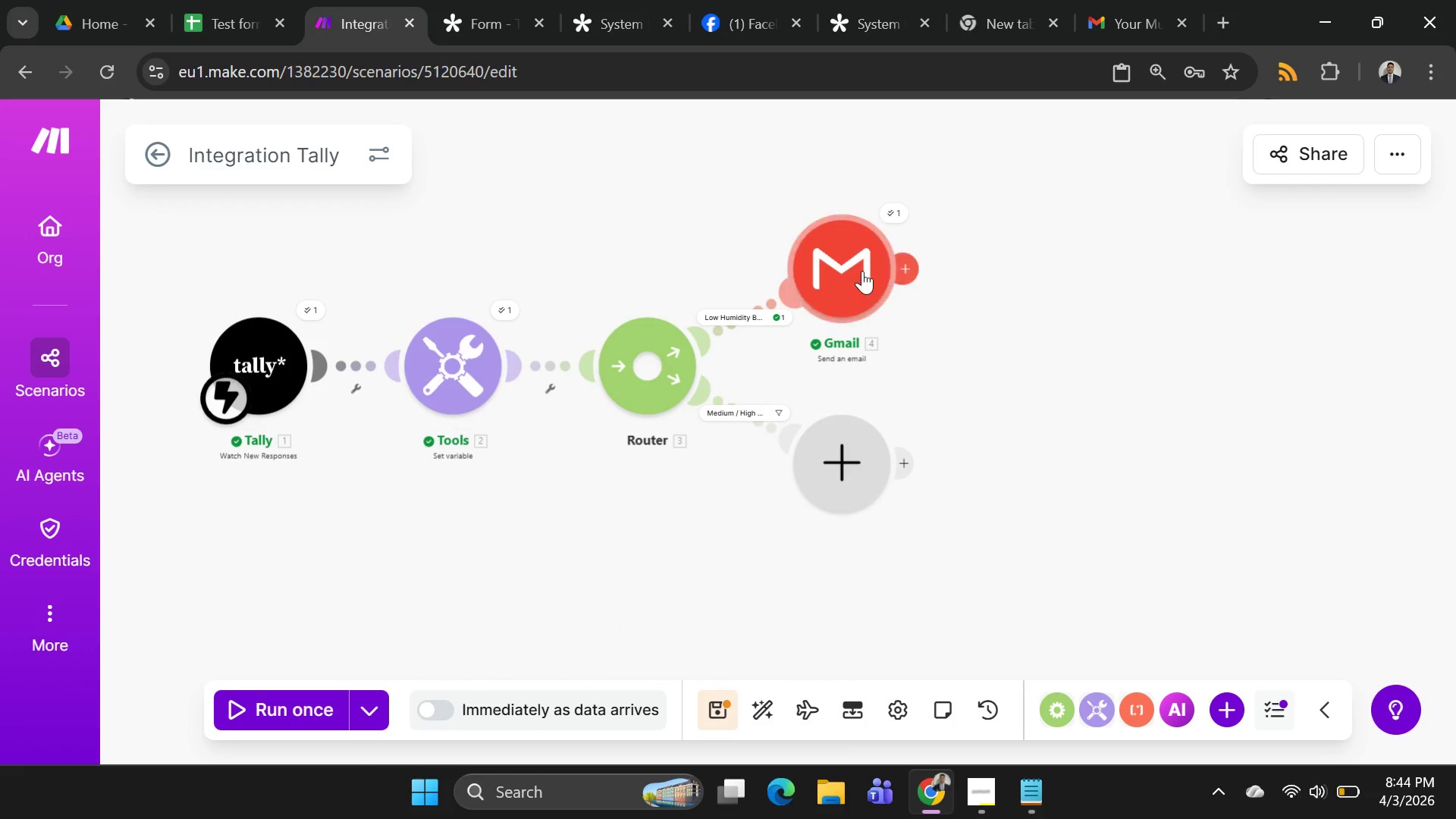 
left_click([862, 271])
 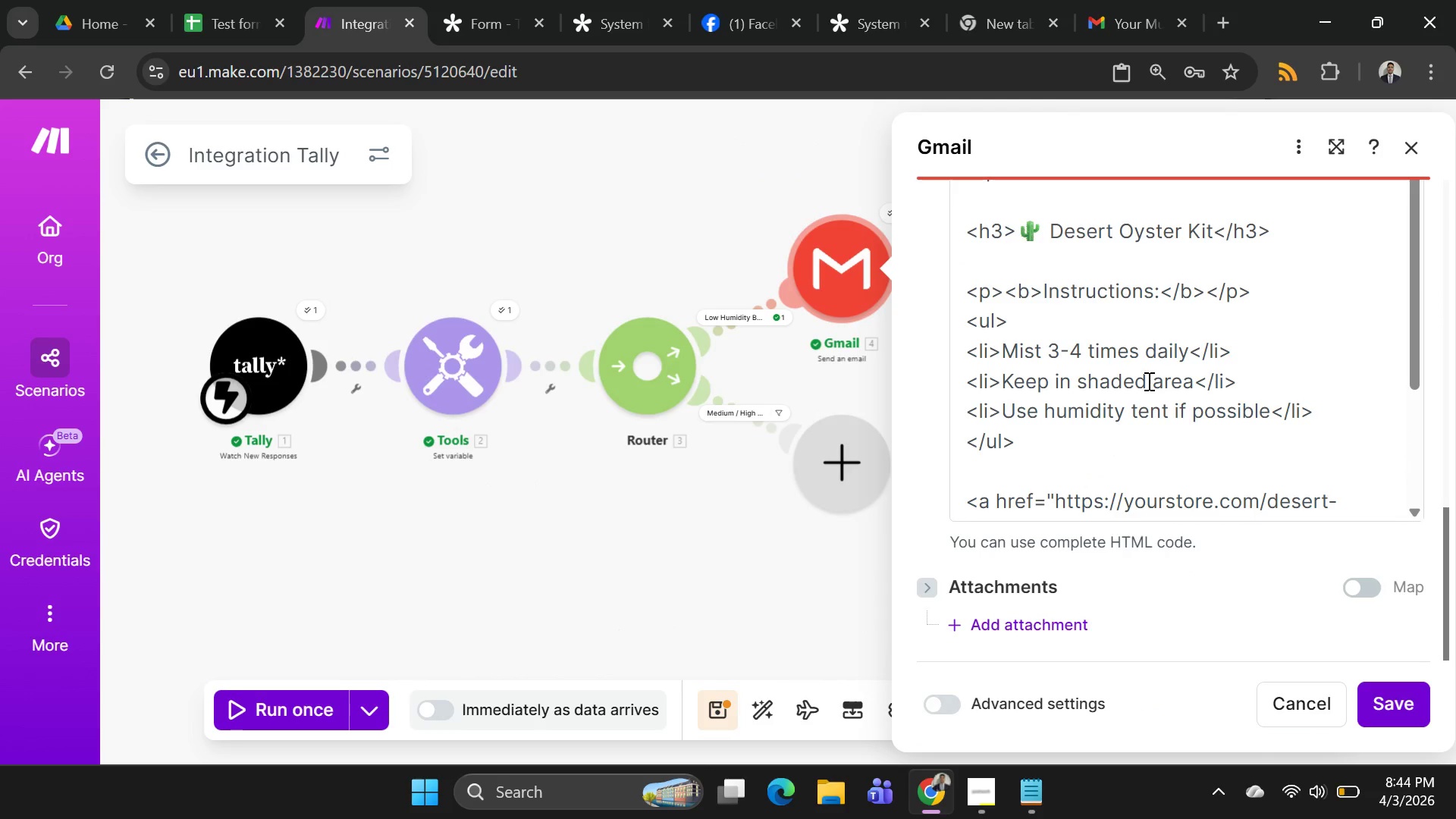 
wait(9.66)
 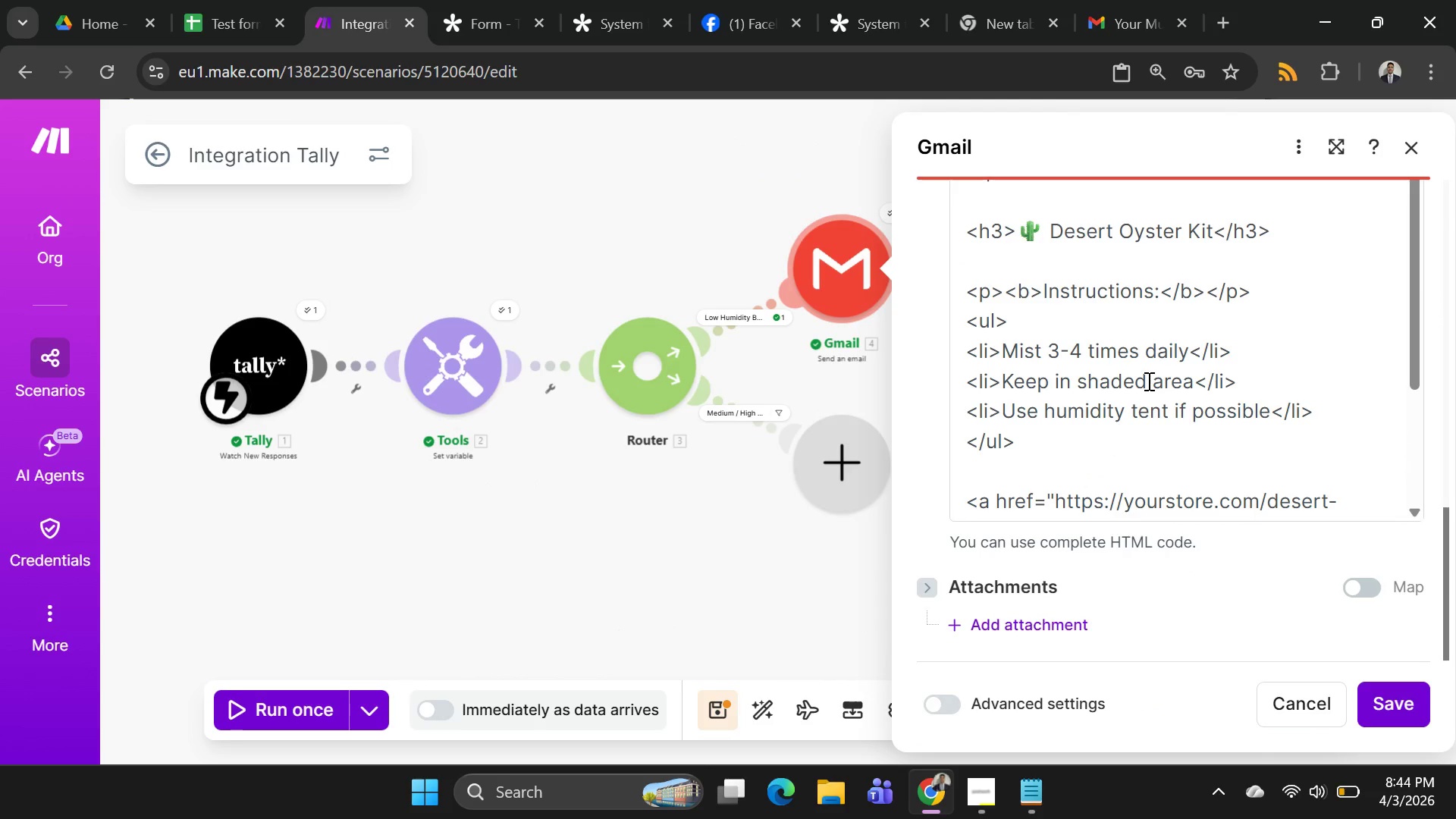 
left_click([731, 648])
 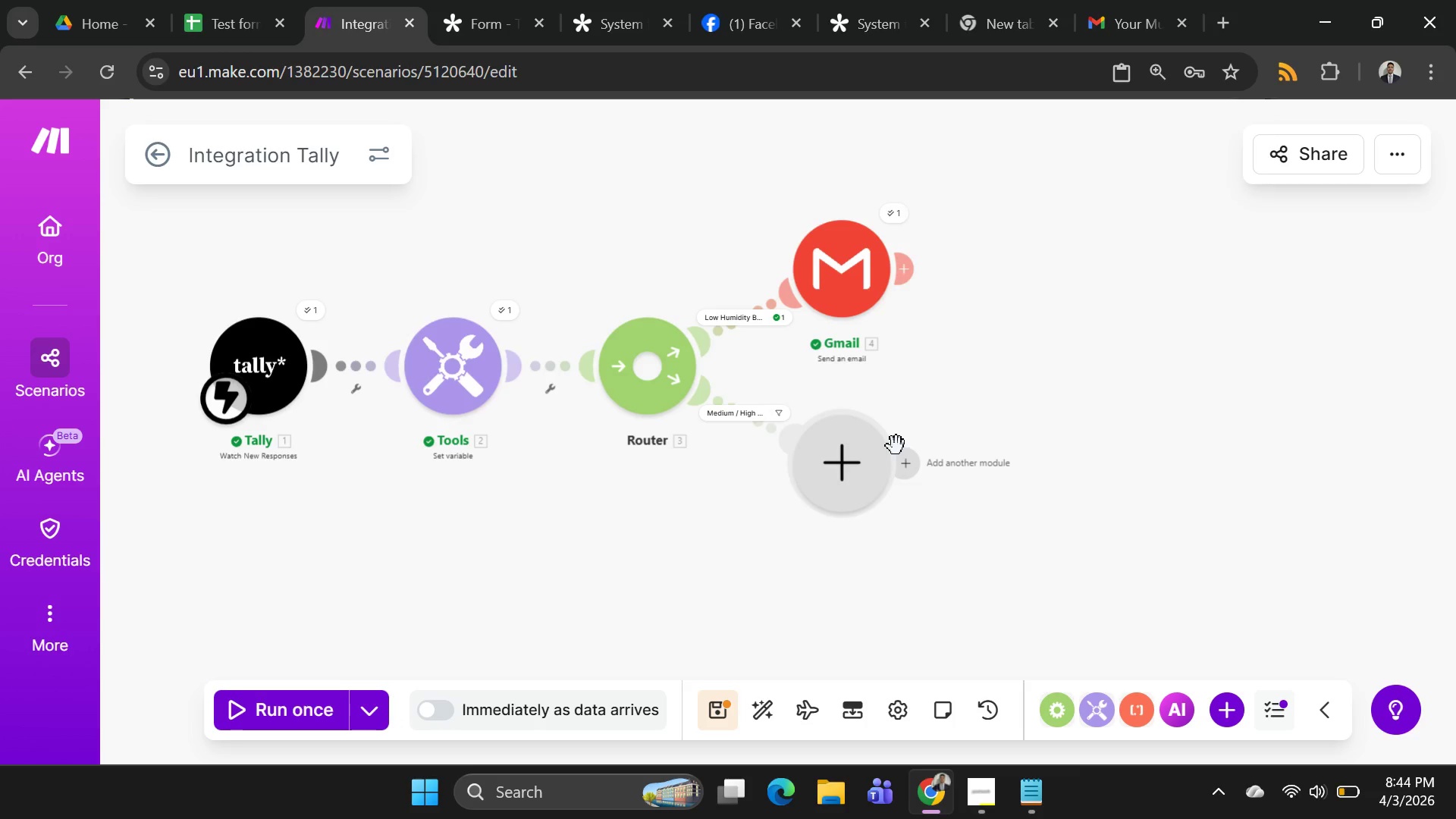 
wait(26.52)
 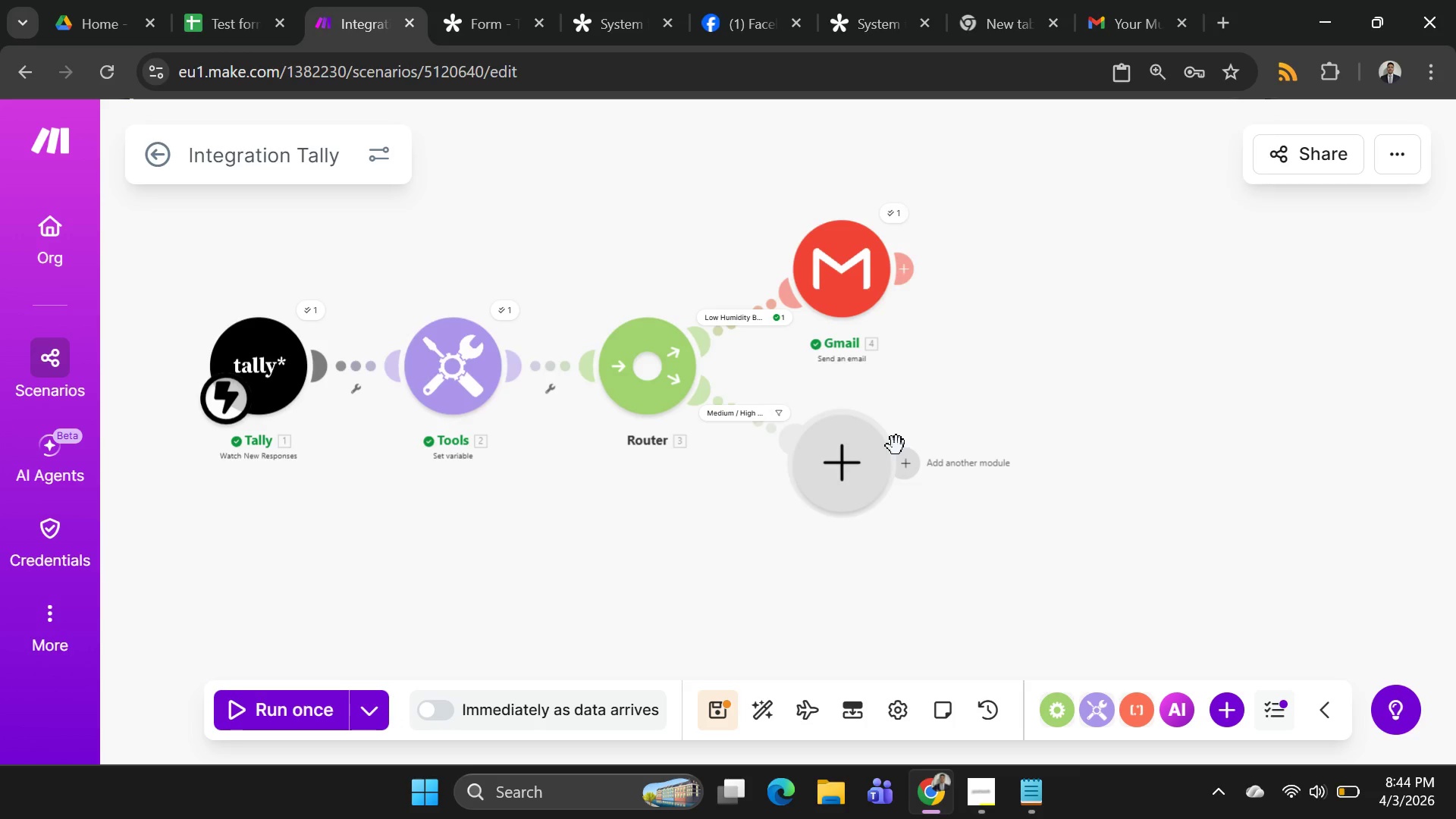 
left_click([472, 347])
 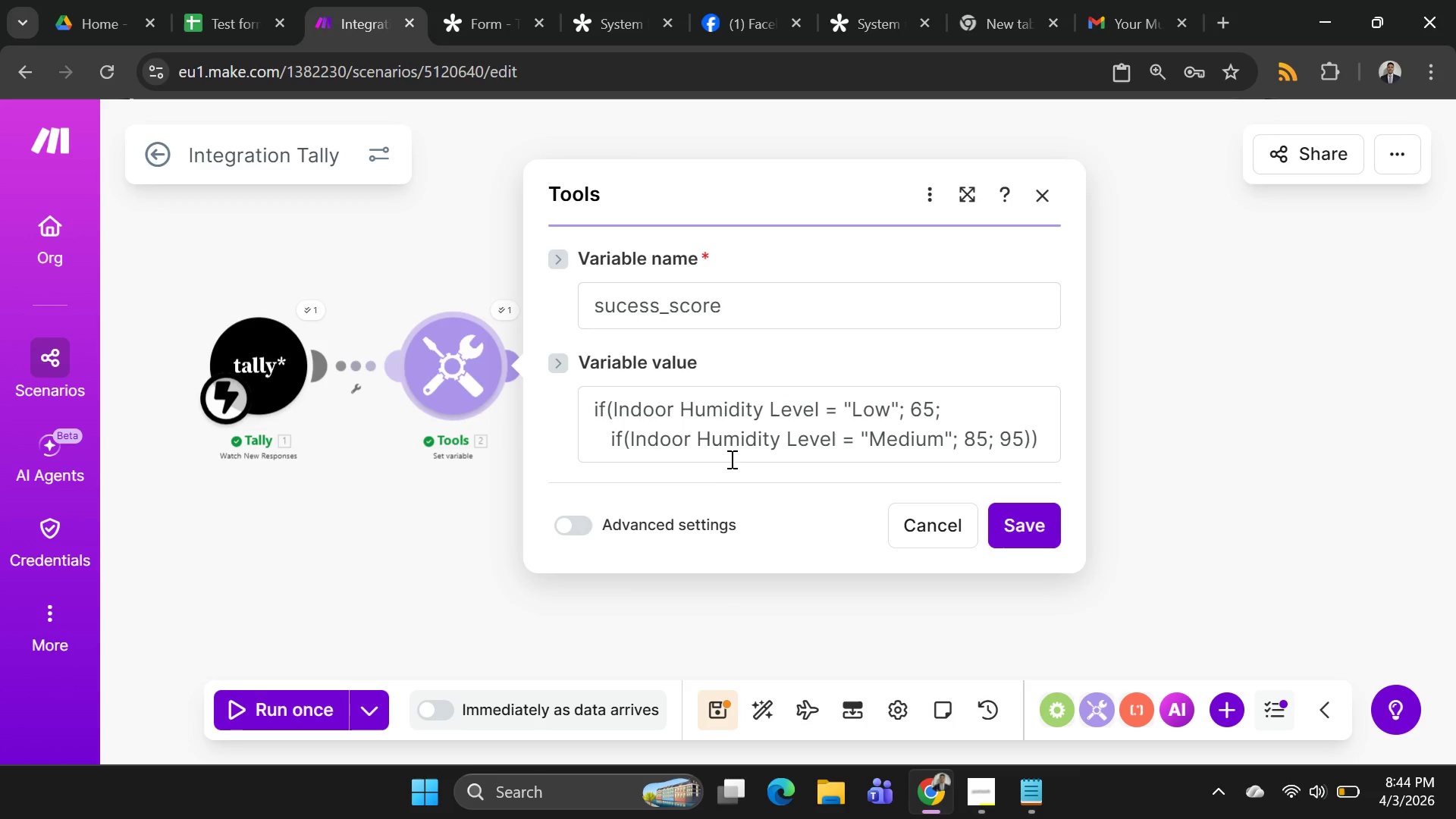 
wait(8.64)
 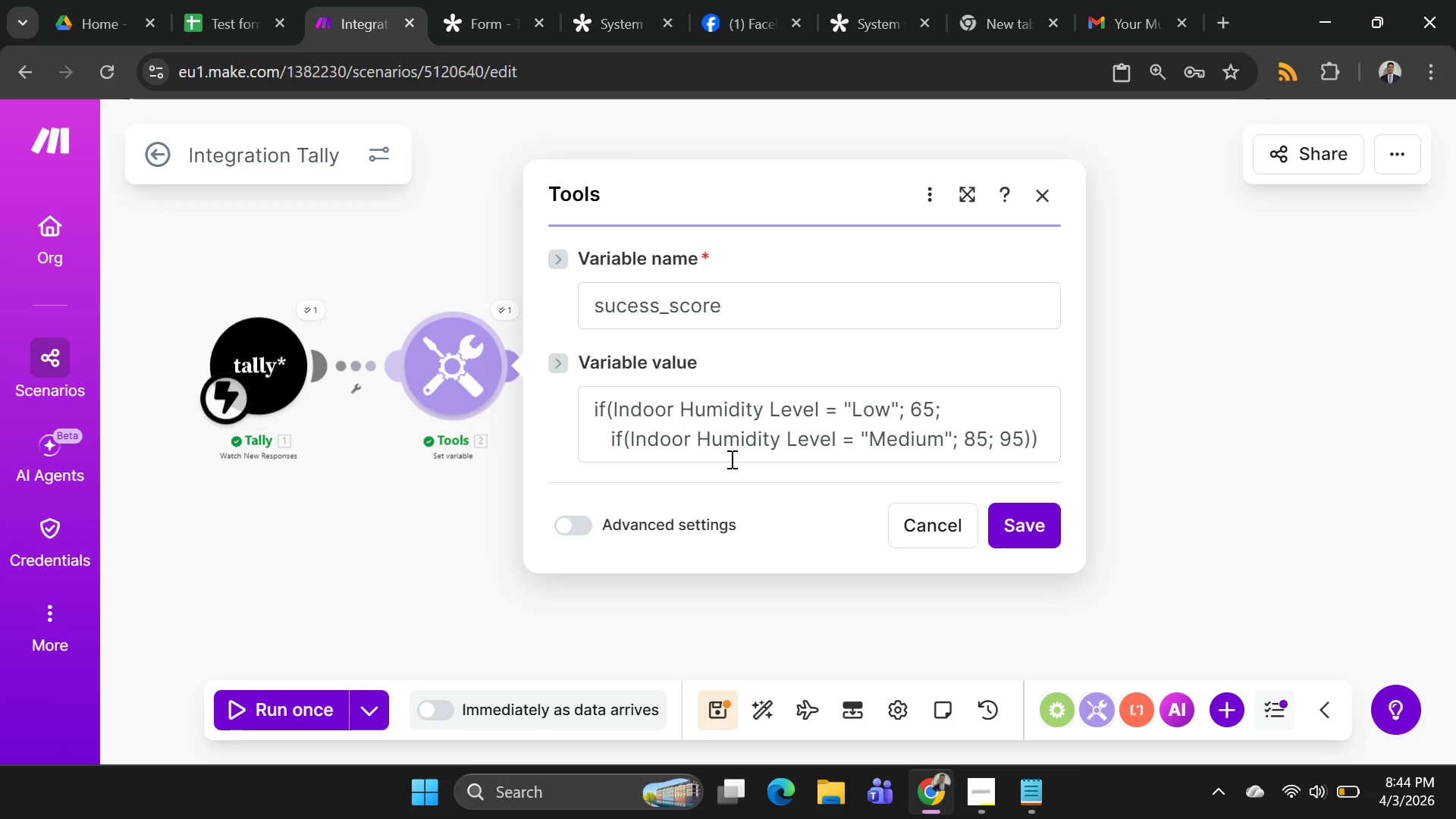 
left_click([1025, 516])
 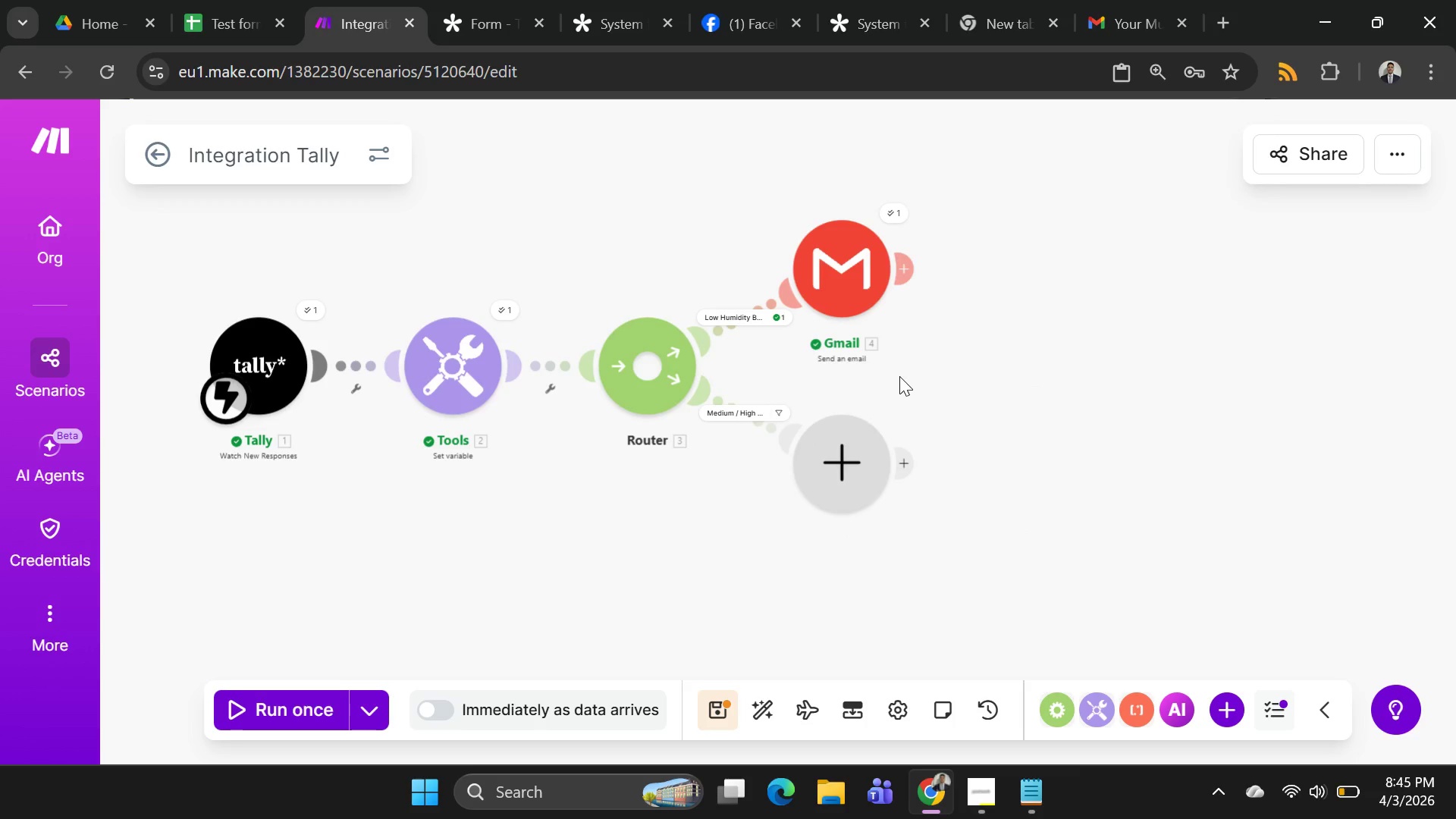 
wait(5.56)
 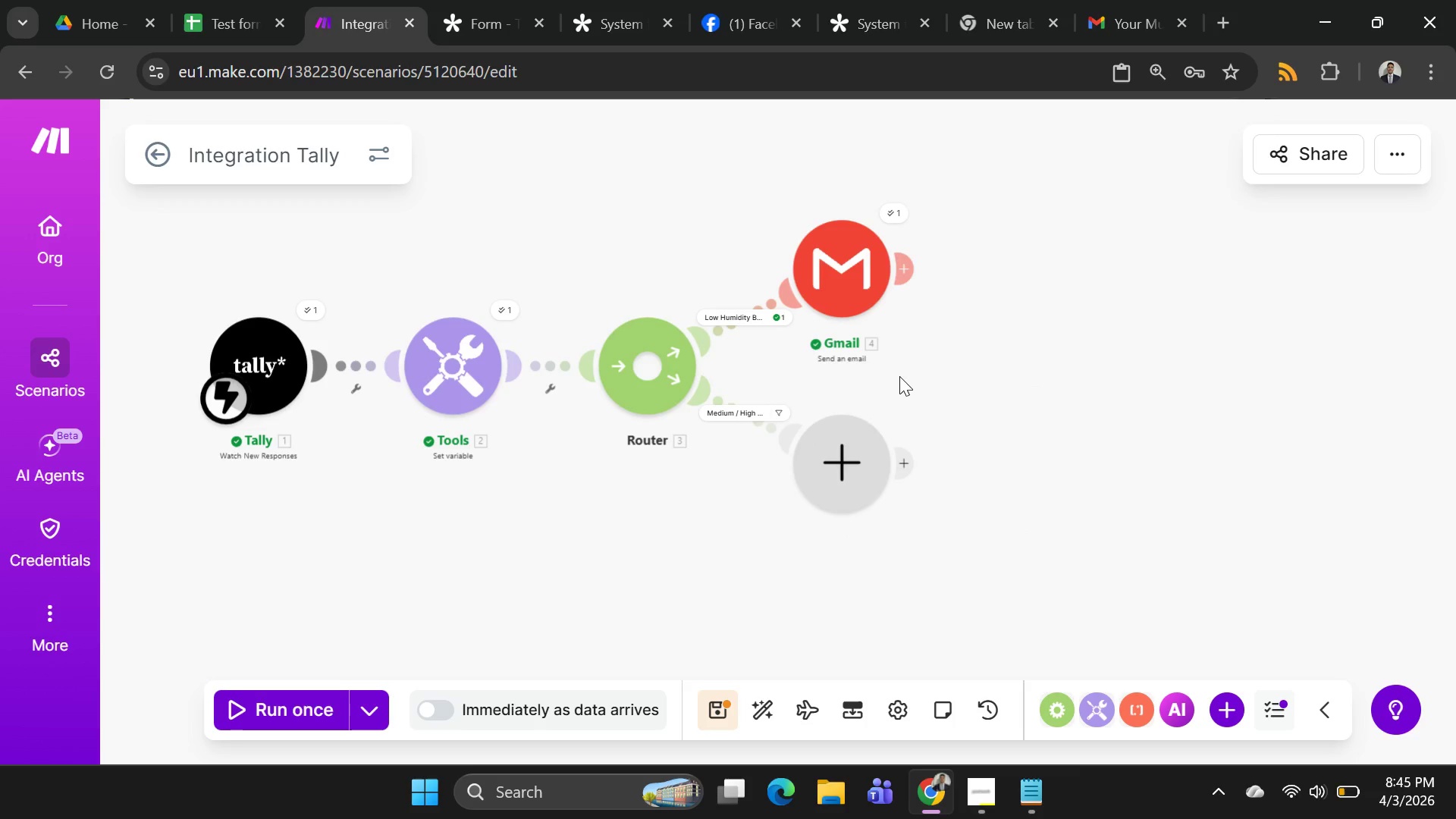 
left_click([841, 438])
 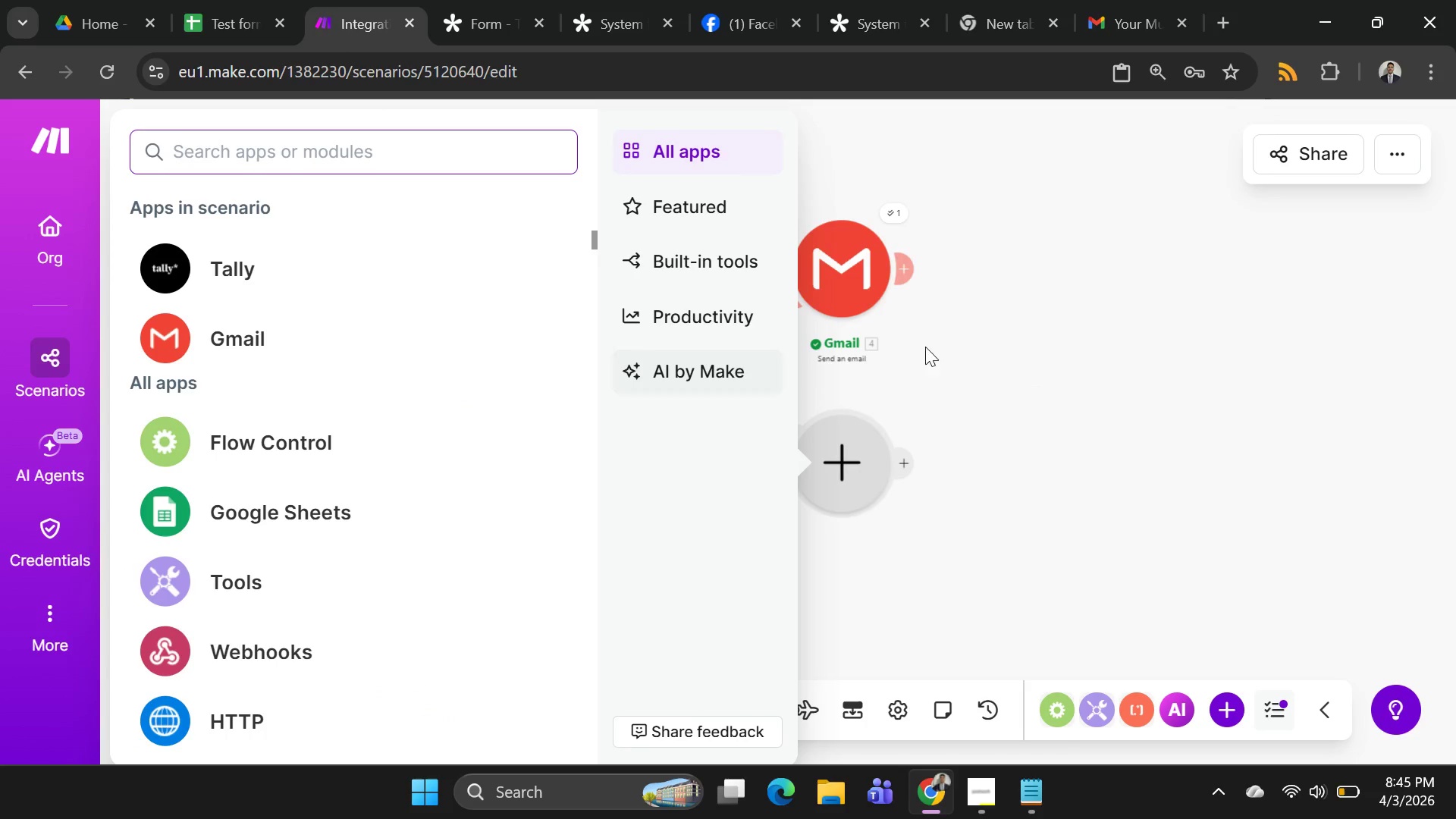 
left_click([1006, 355])
 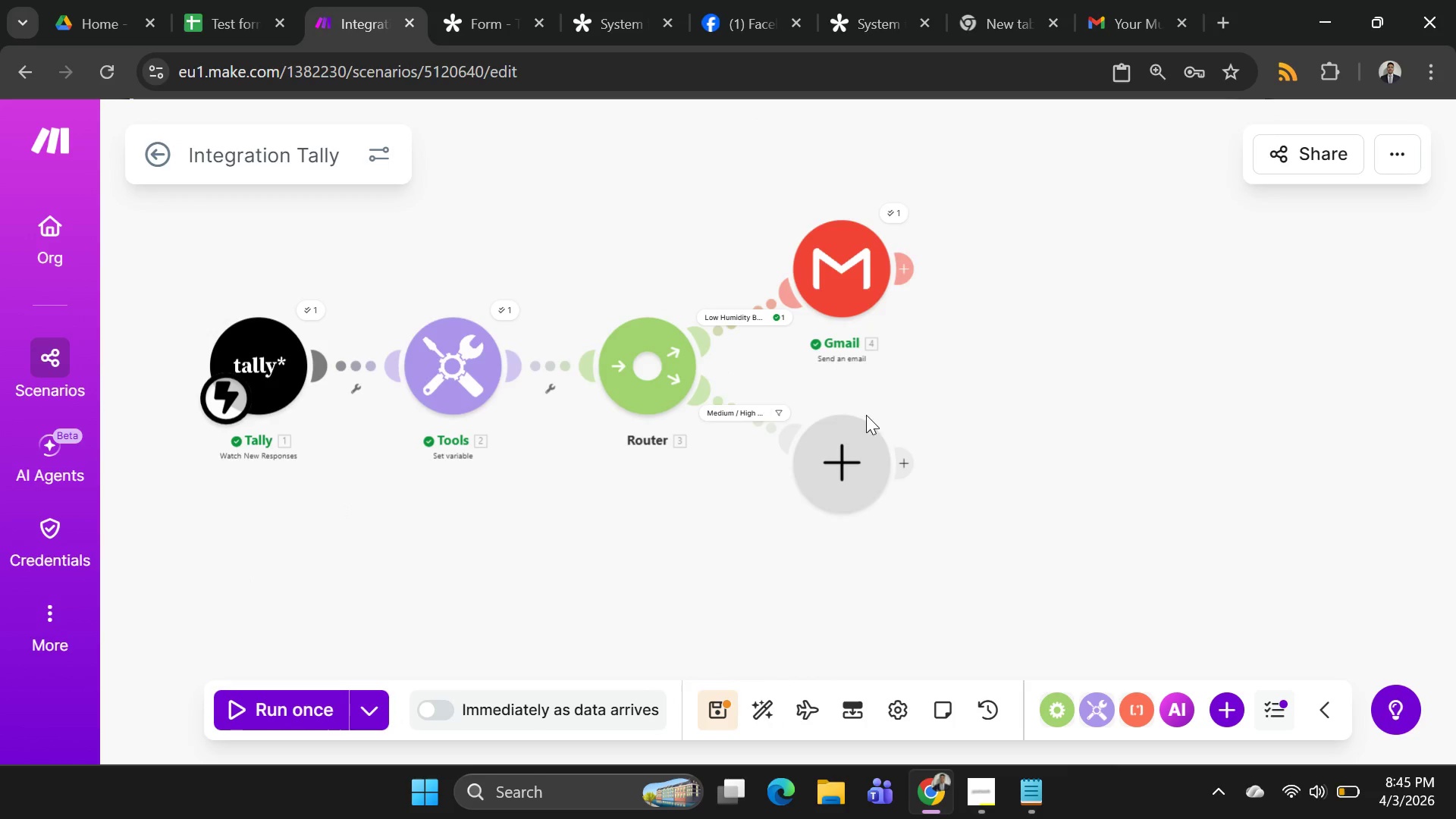 
left_click([850, 453])
 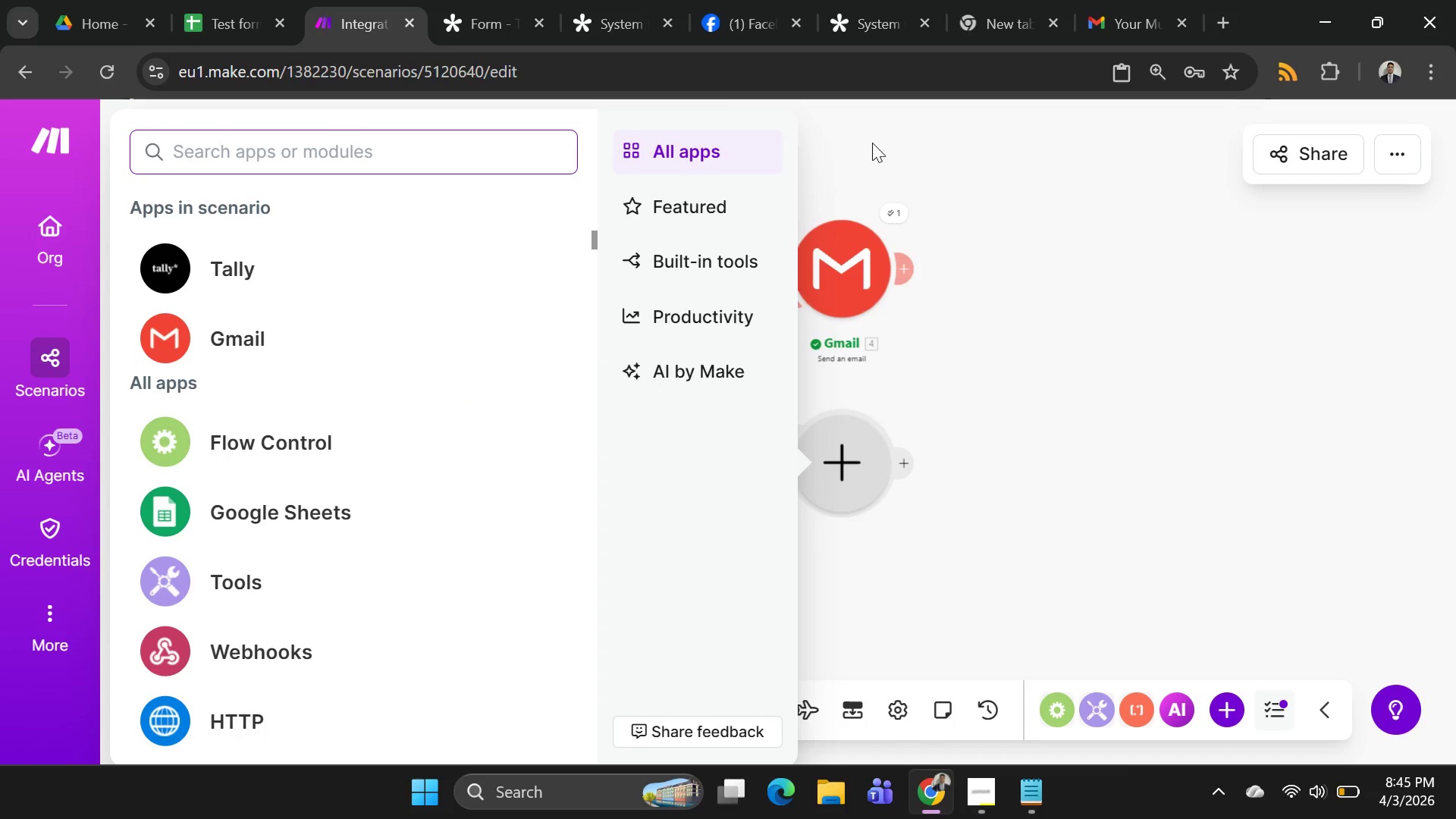 
mouse_move([748, 15])
 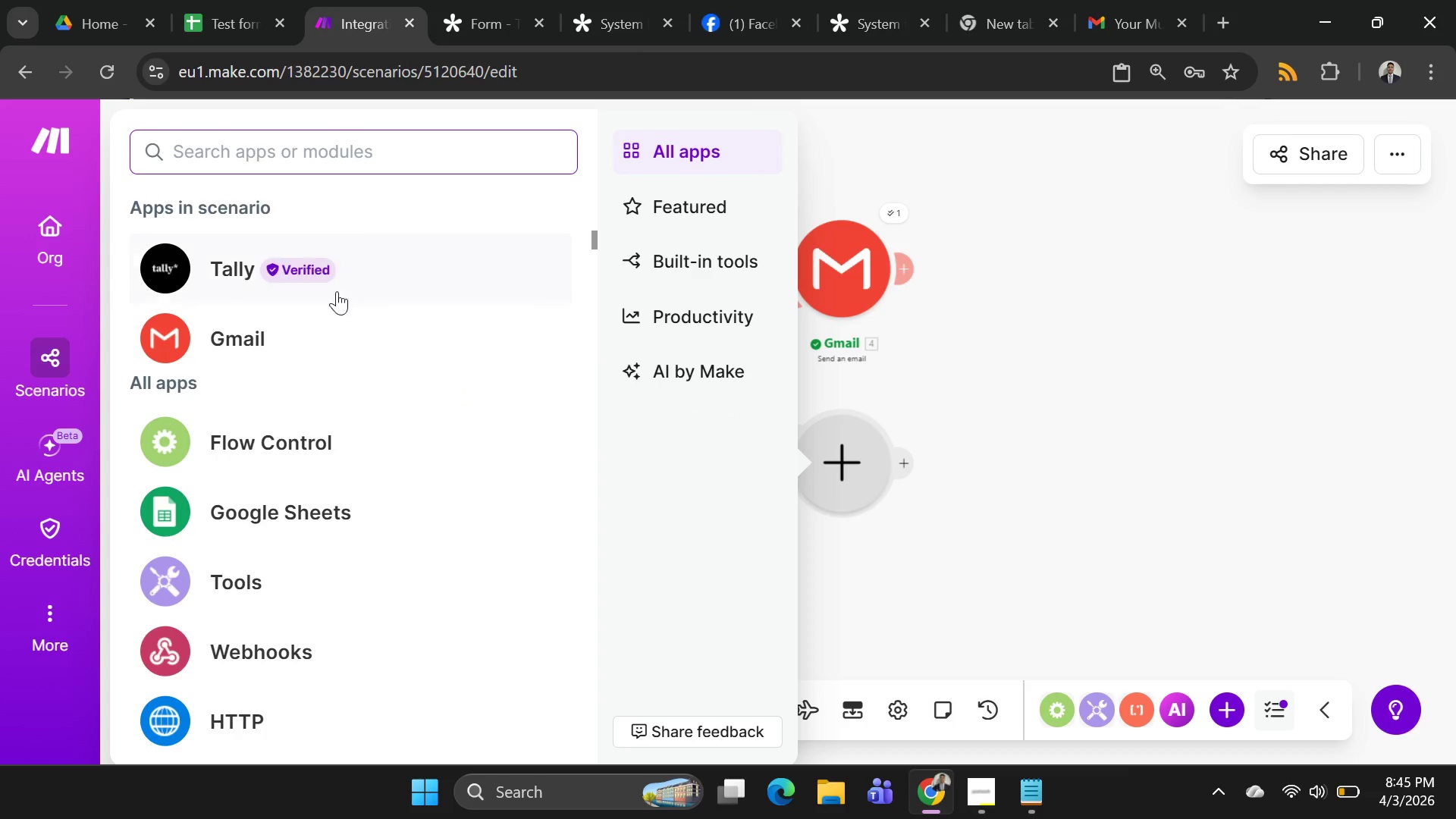 
left_click([312, 348])
 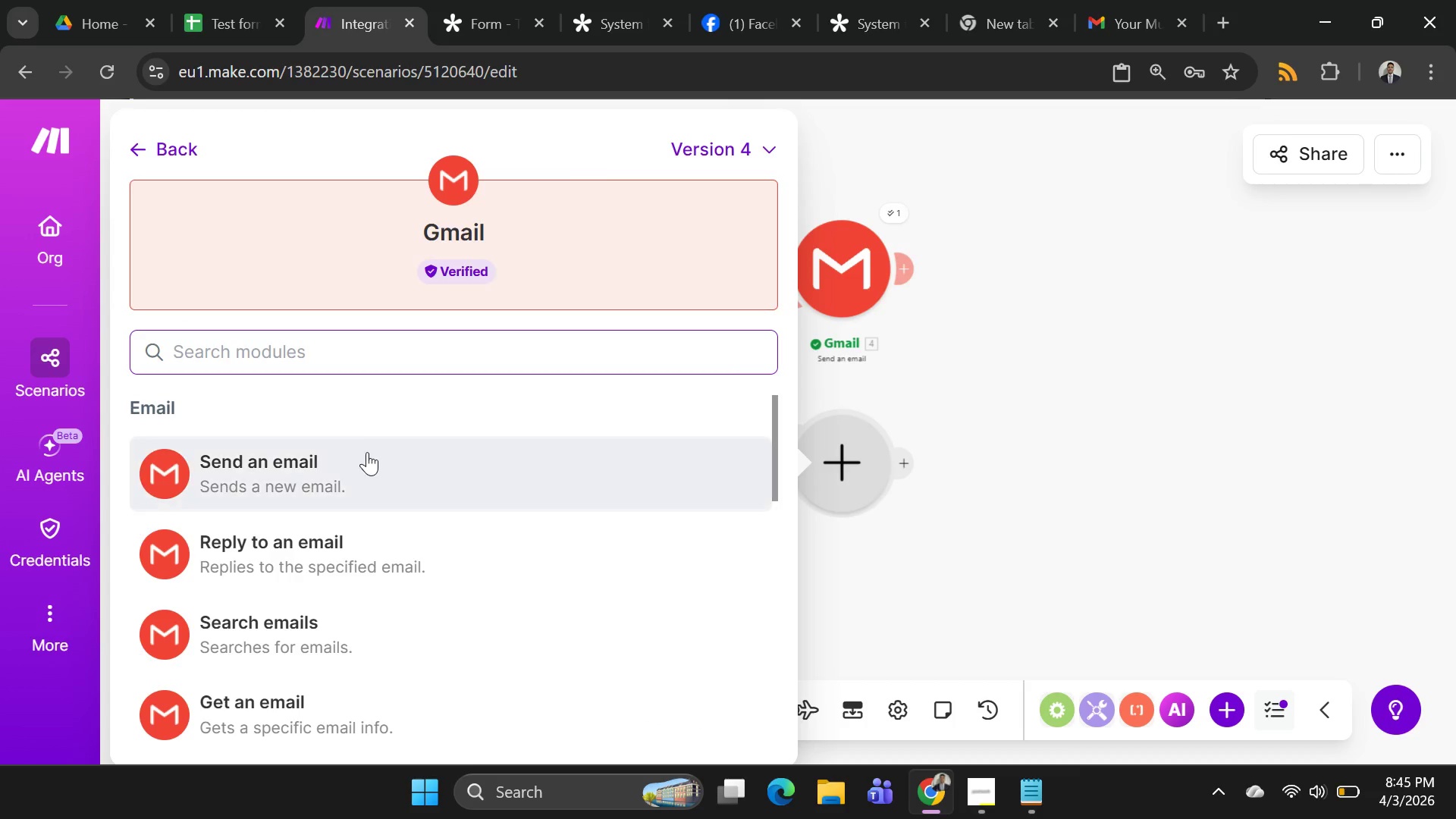 
left_click([362, 464])
 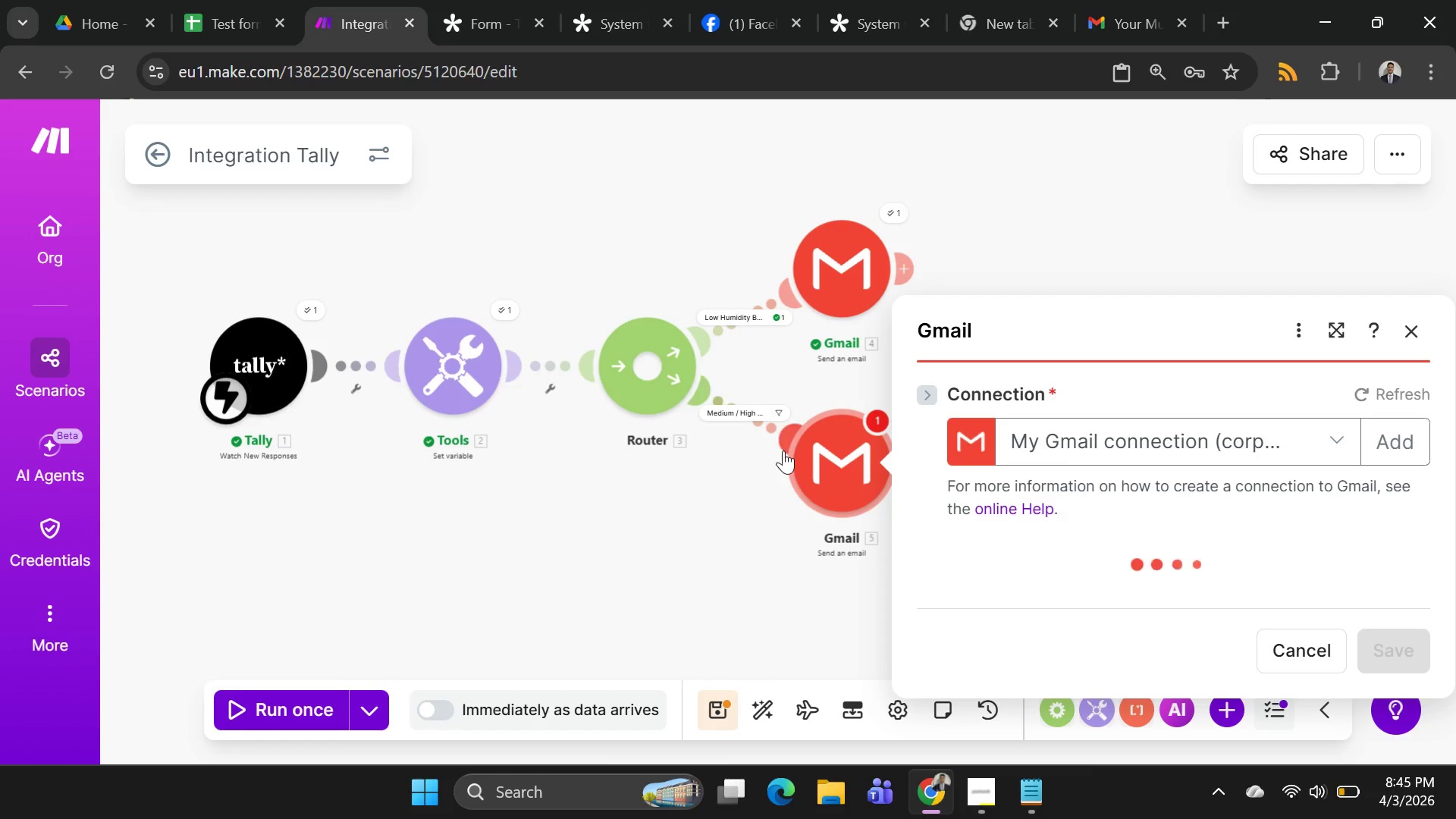 
mouse_move([1107, 453])
 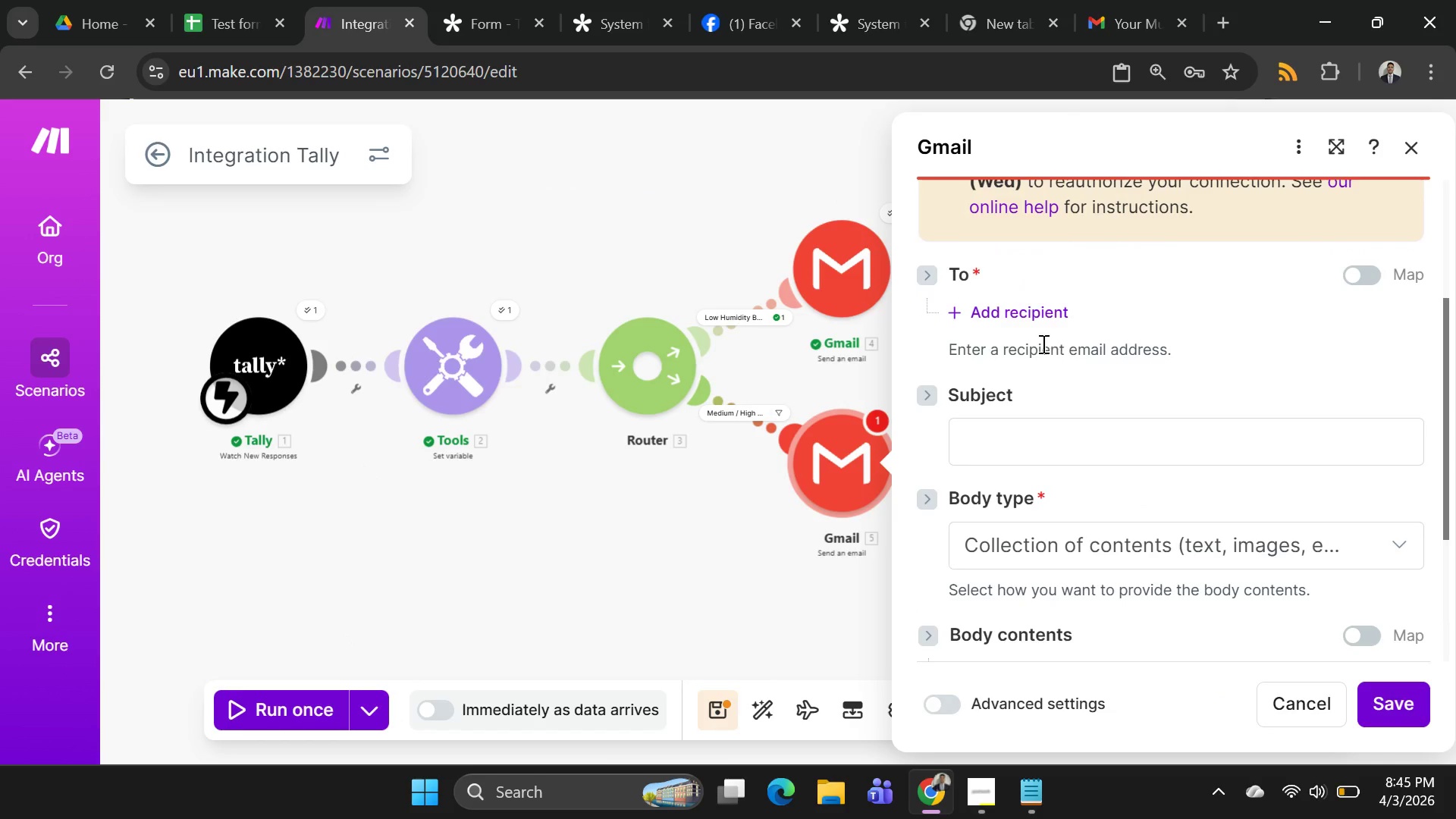 
left_click([1038, 312])
 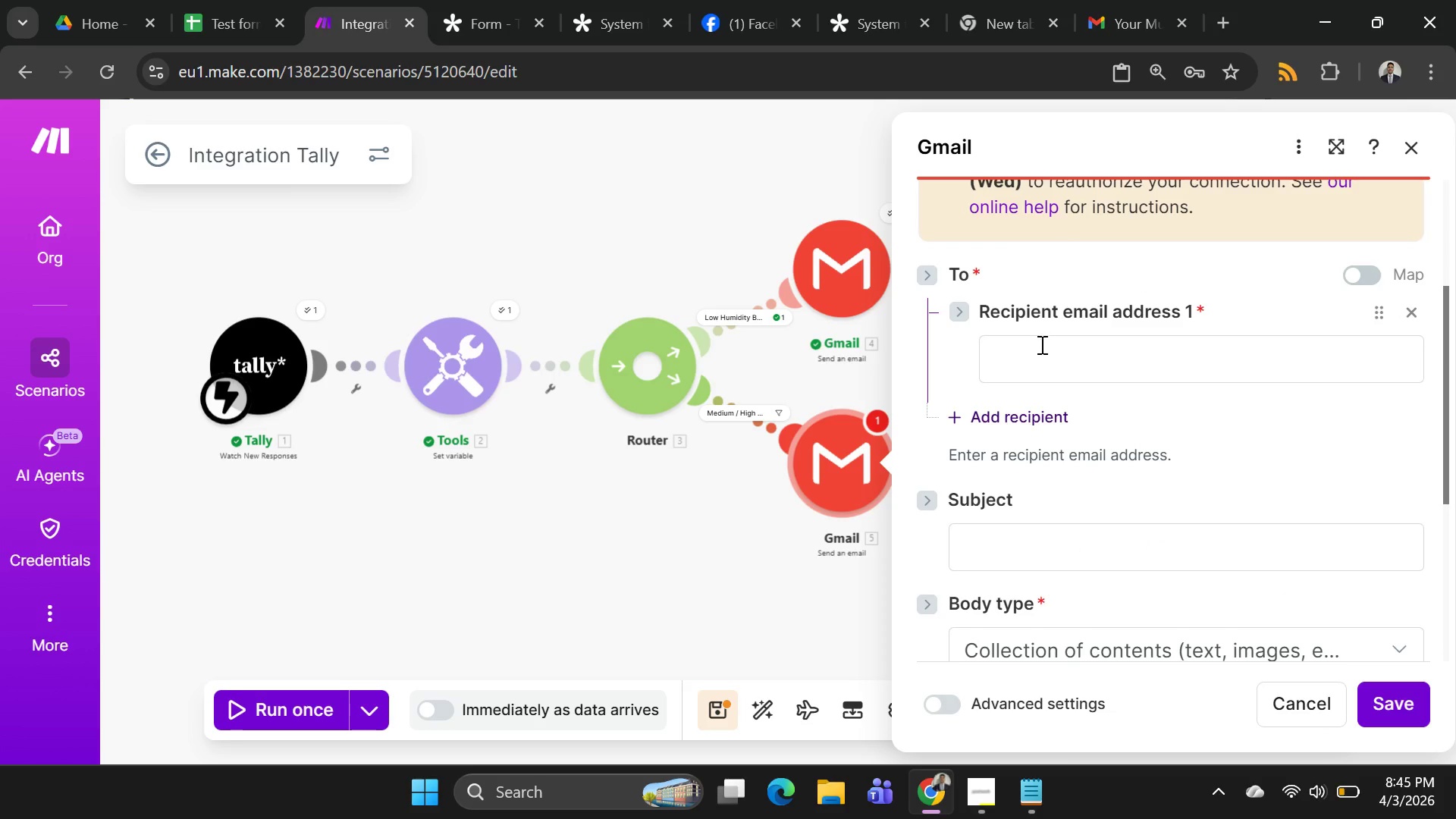 
left_click([1040, 347])
 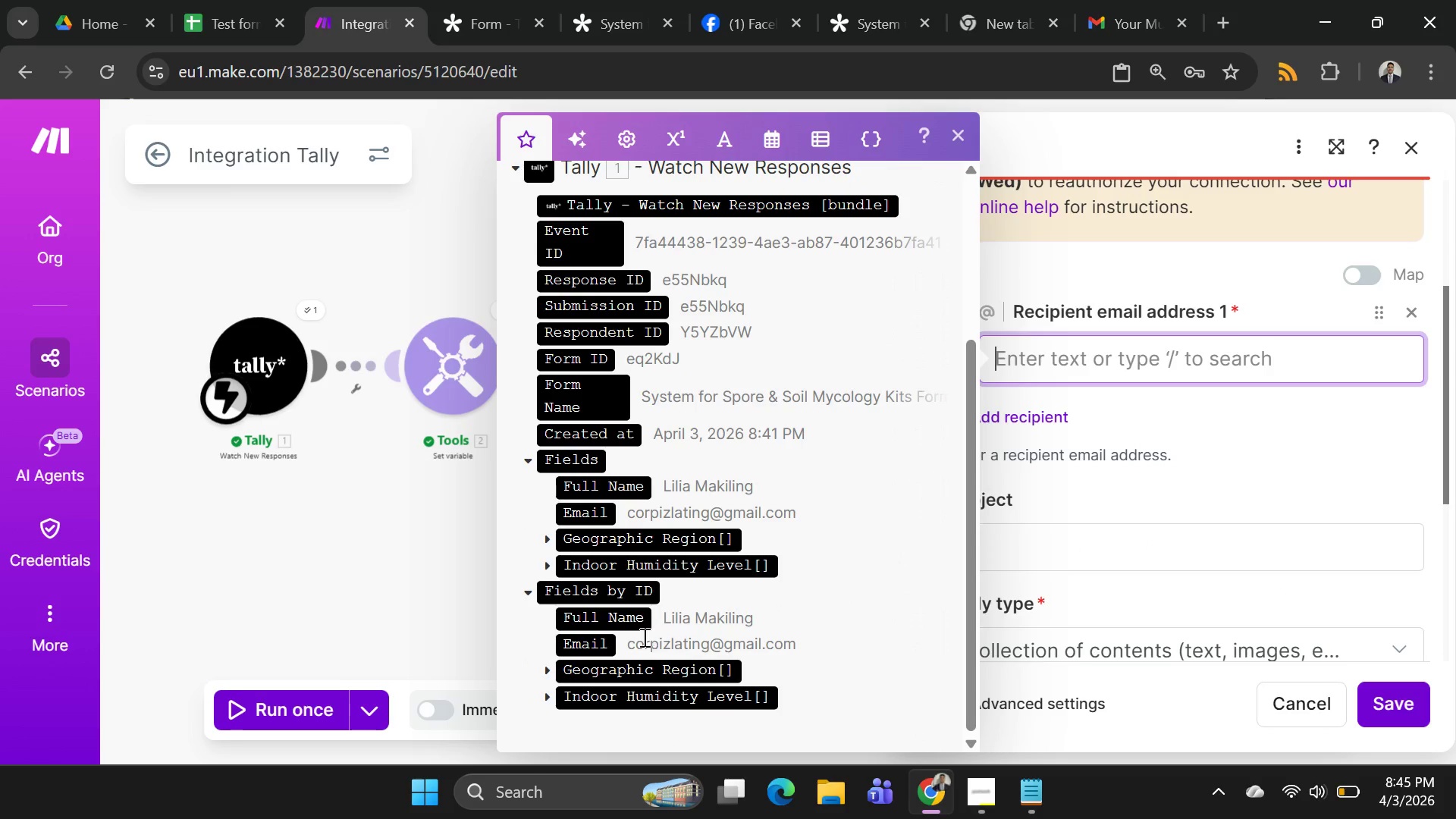 
wait(7.25)
 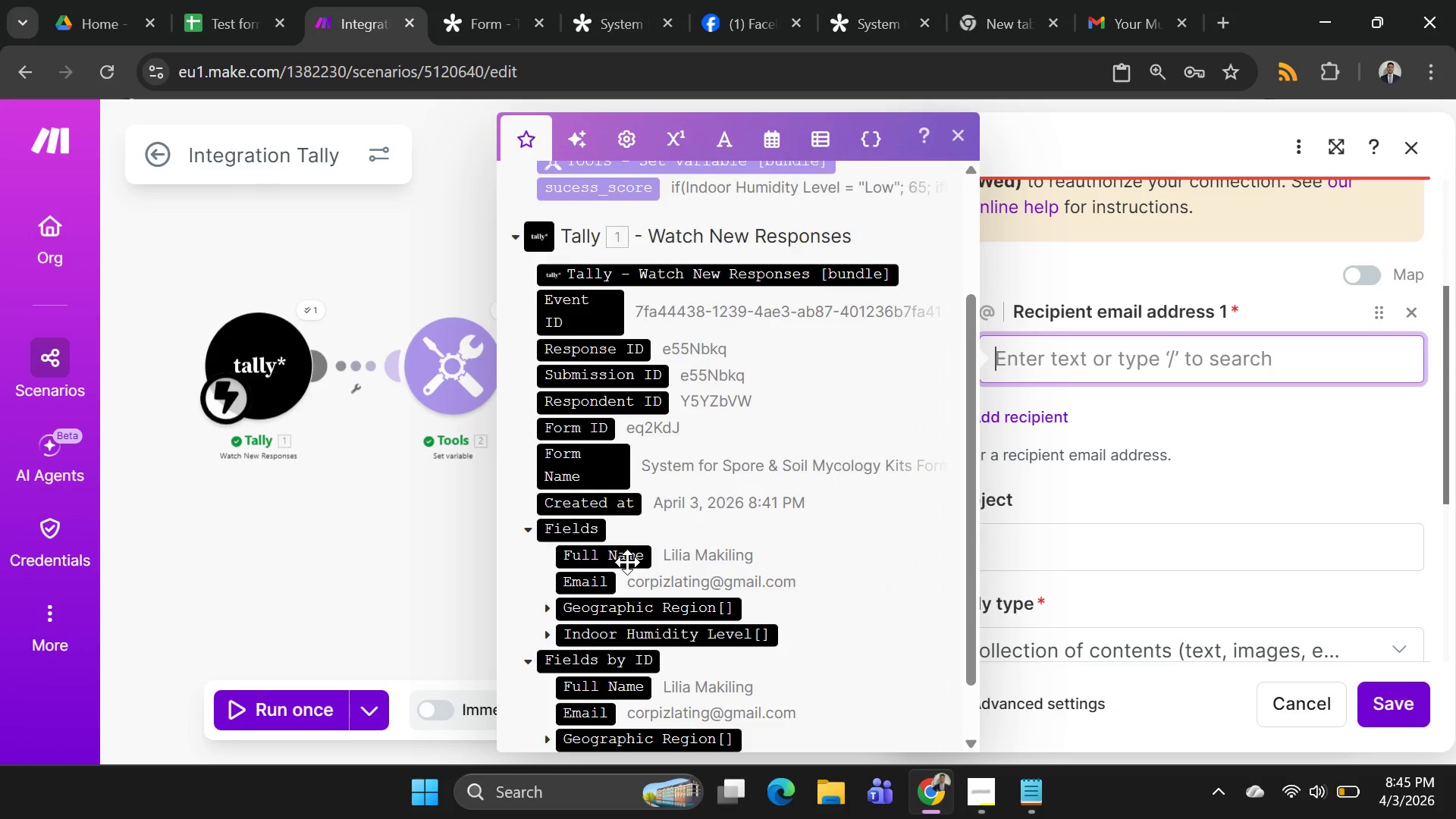 
left_click([591, 642])
 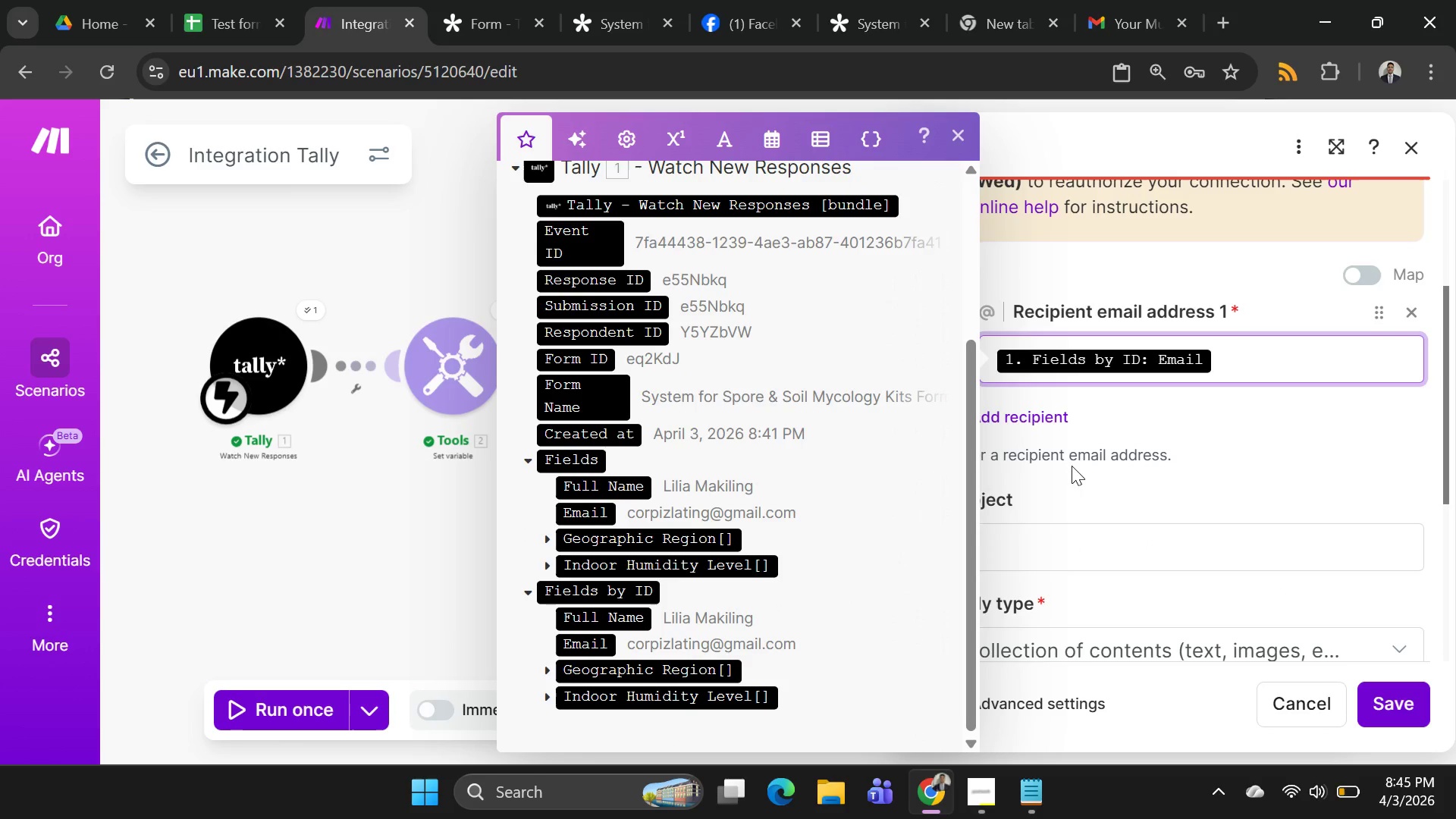 
left_click([1076, 469])
 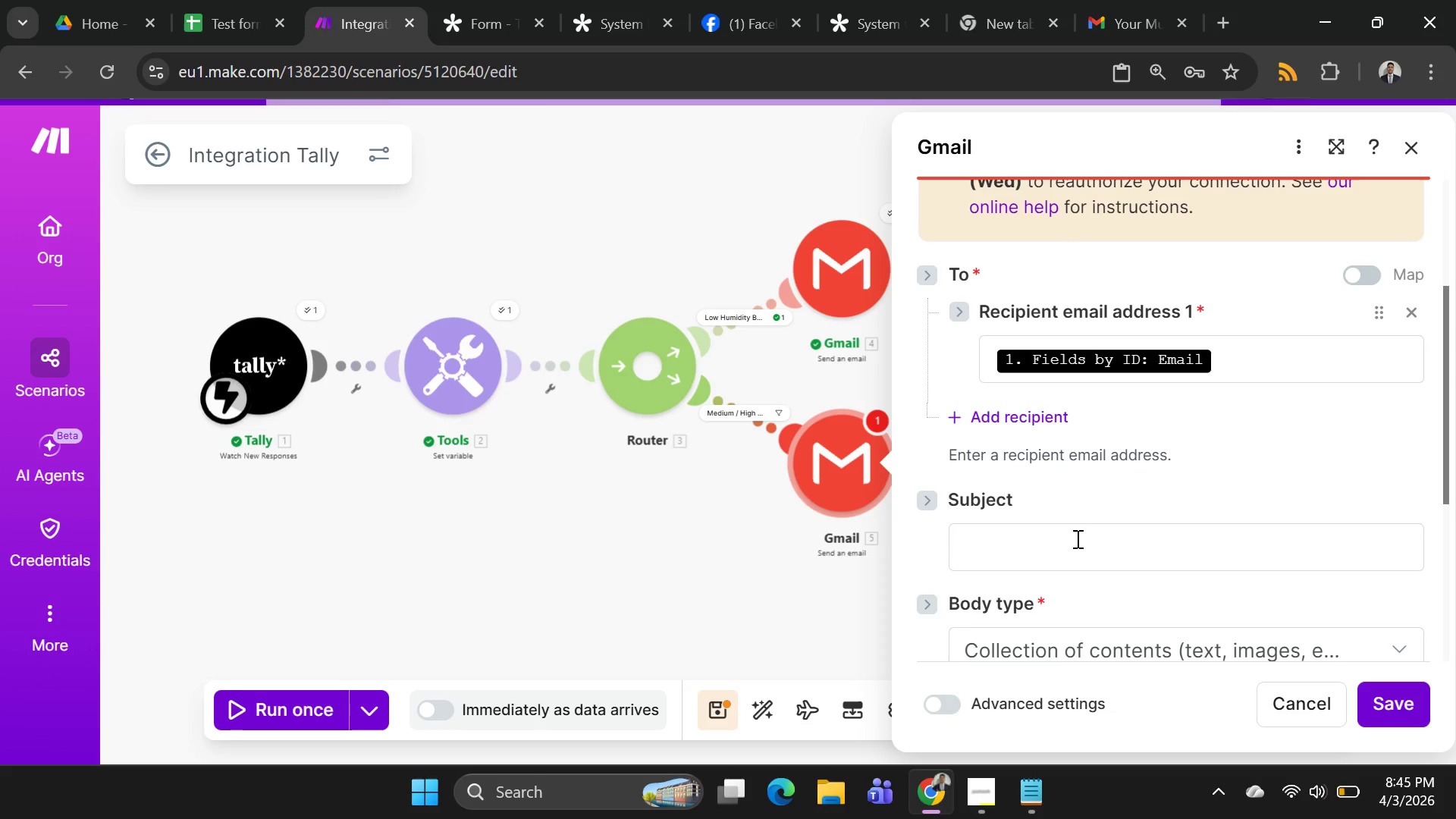 
key(Alt+AltLeft)
 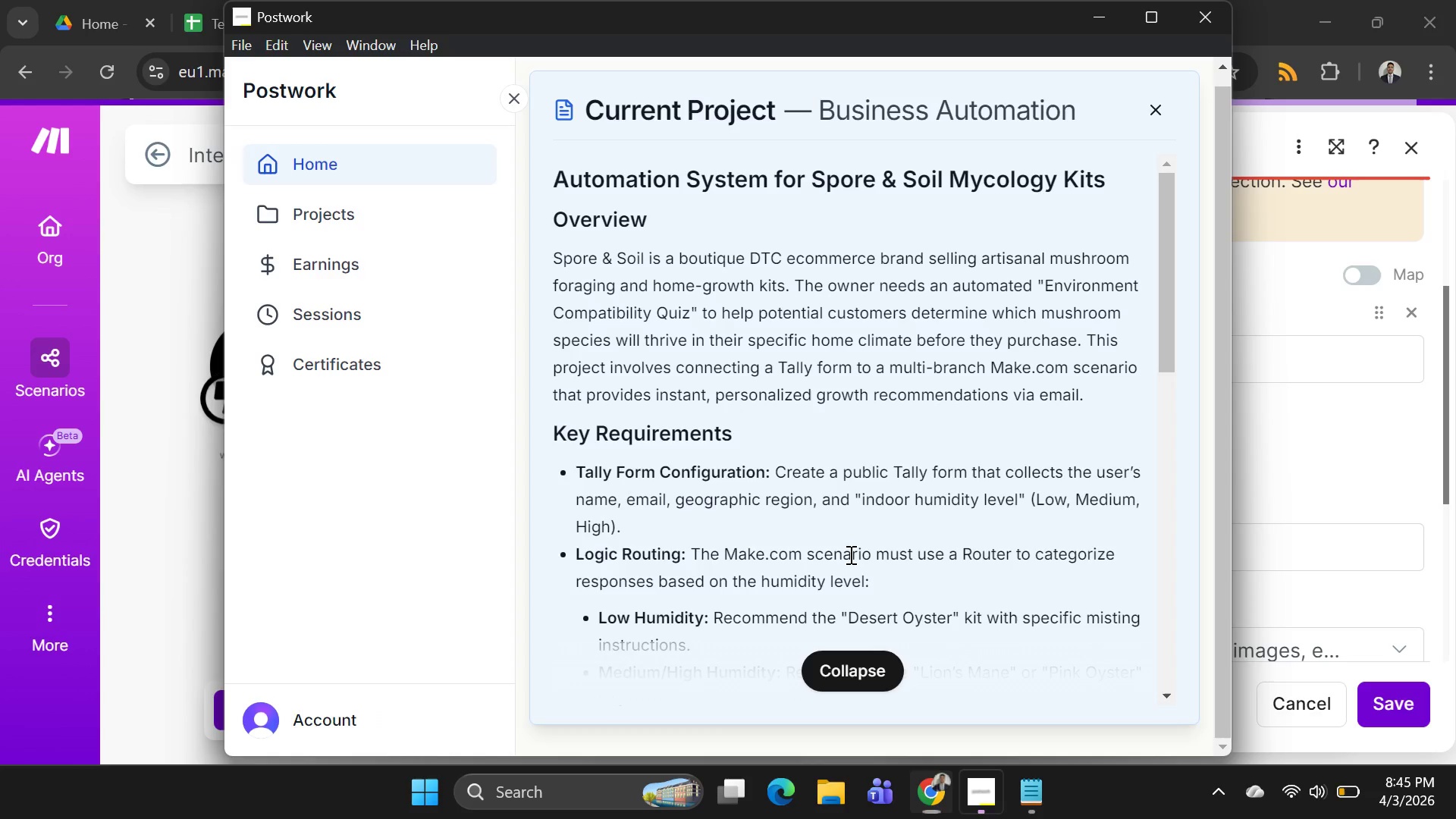 
key(Alt+Tab)